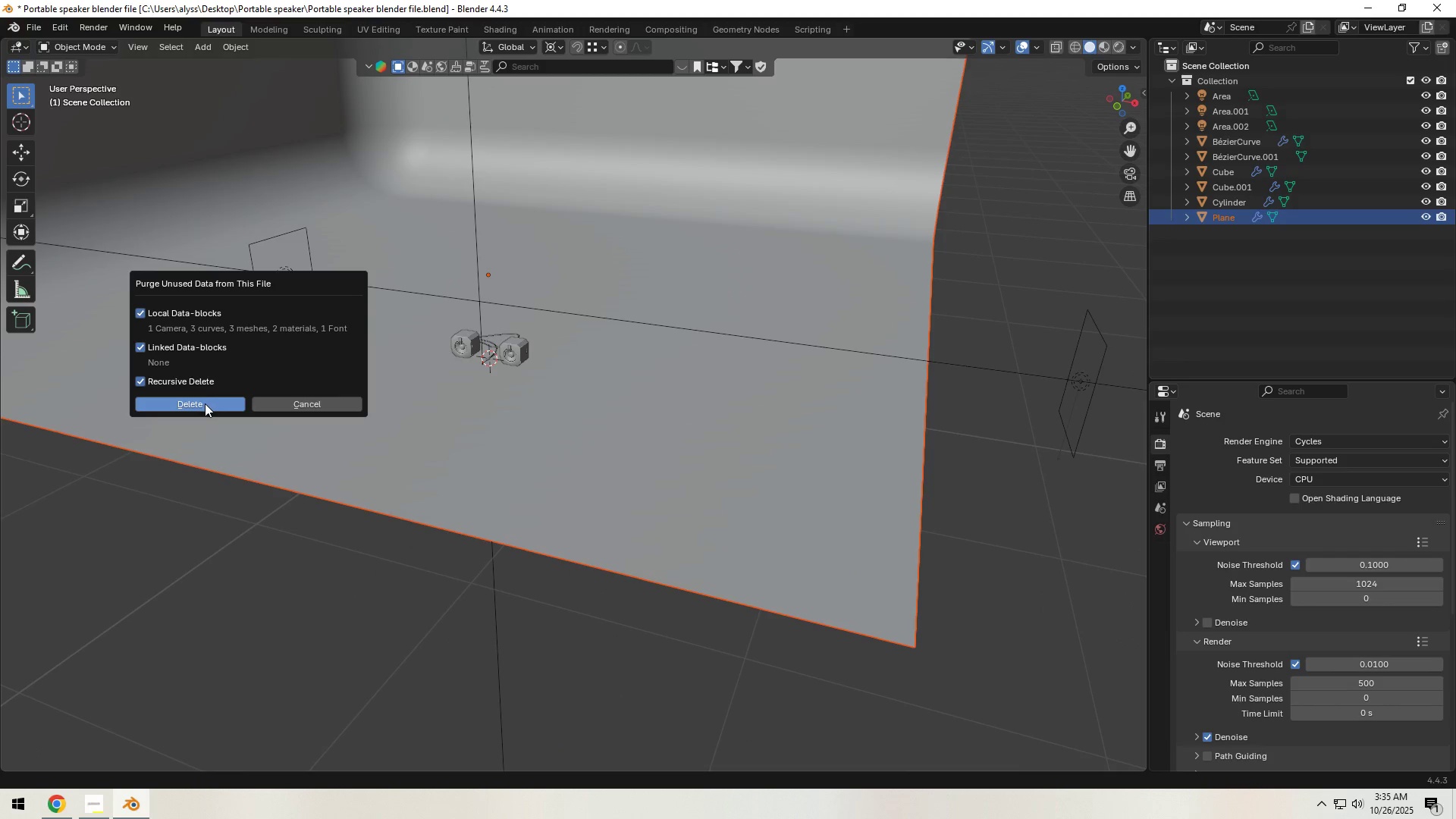 
left_click([205, 403])
 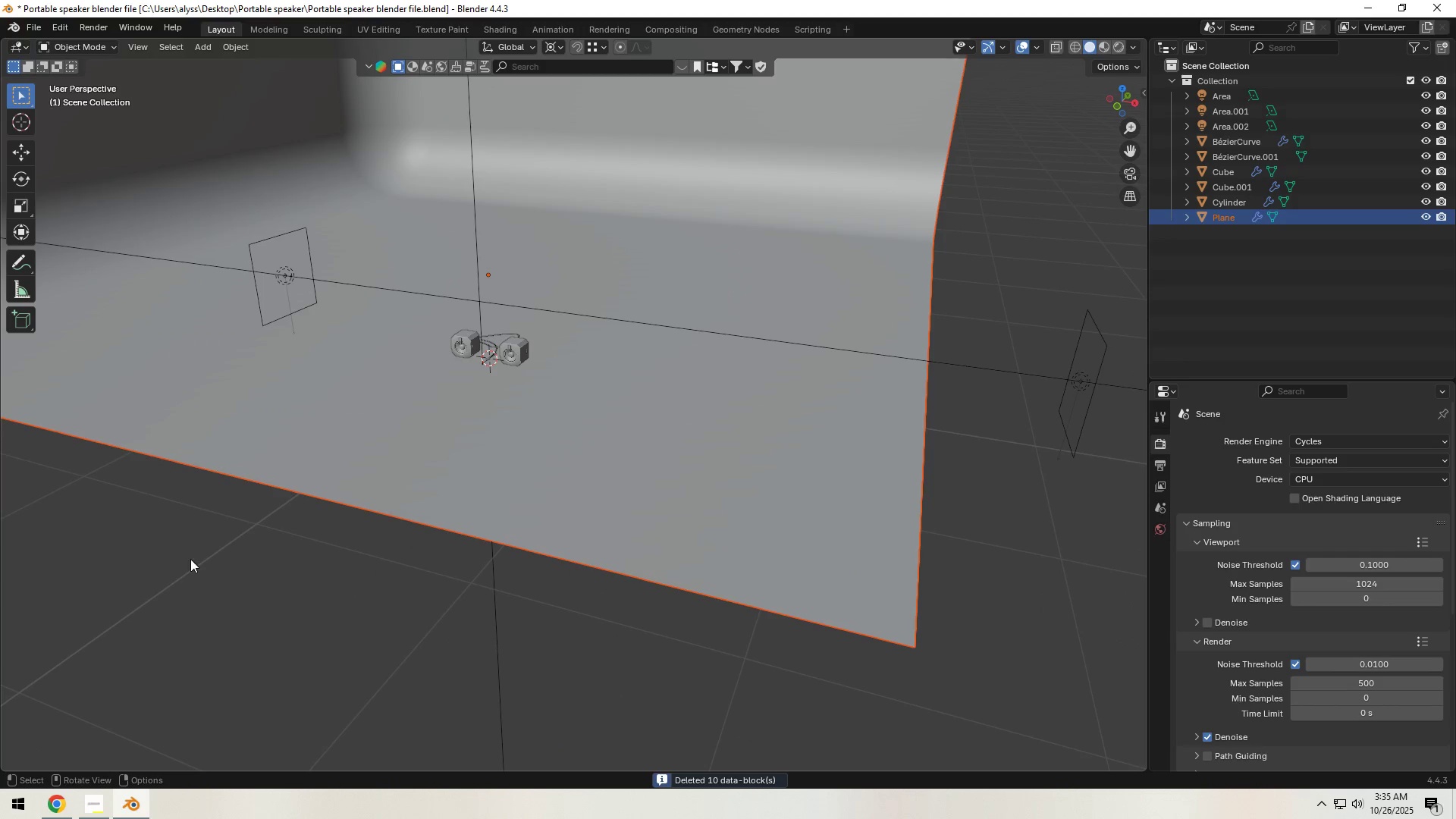 
left_click([190, 560])
 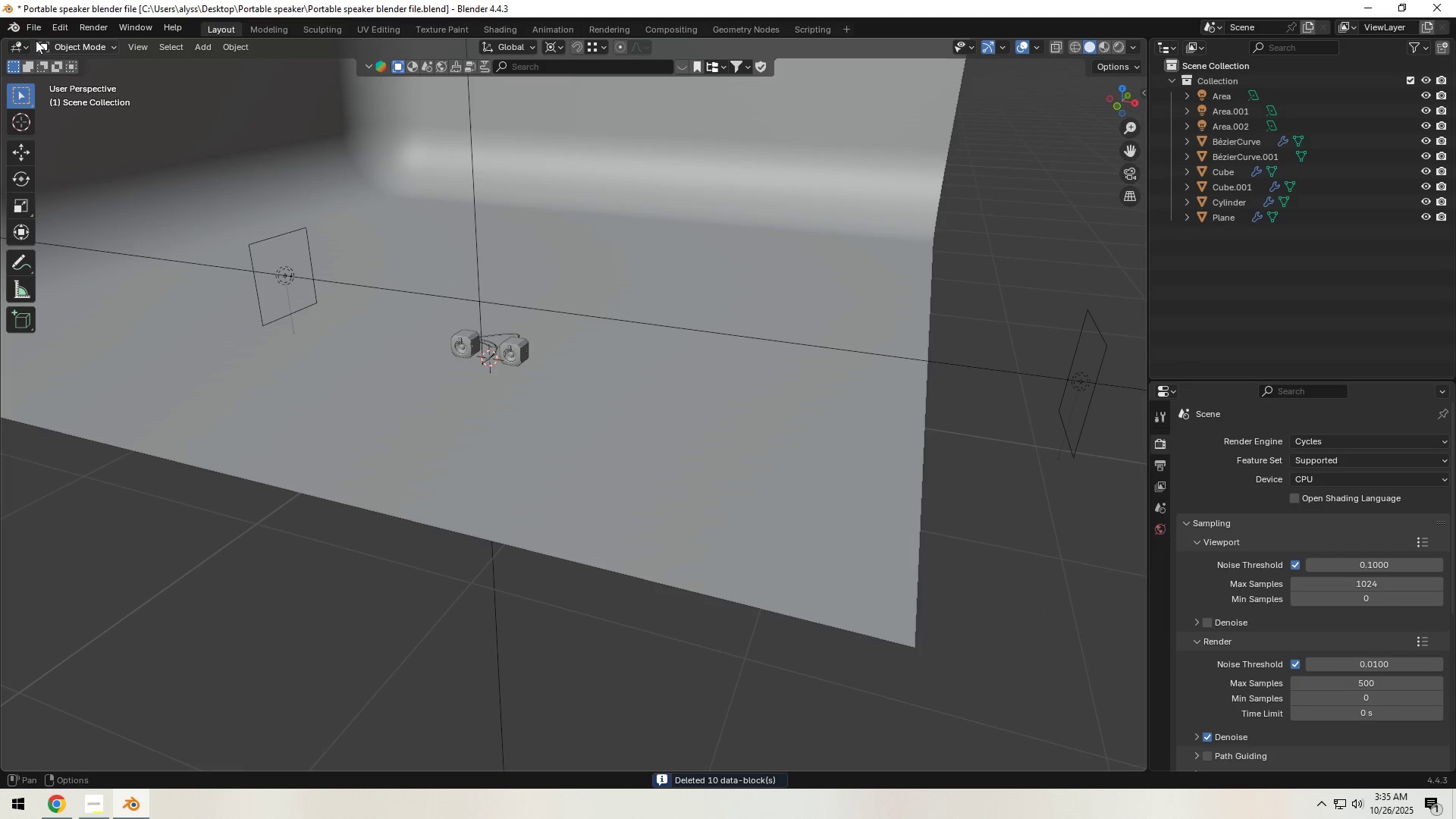 
left_click([36, 30])
 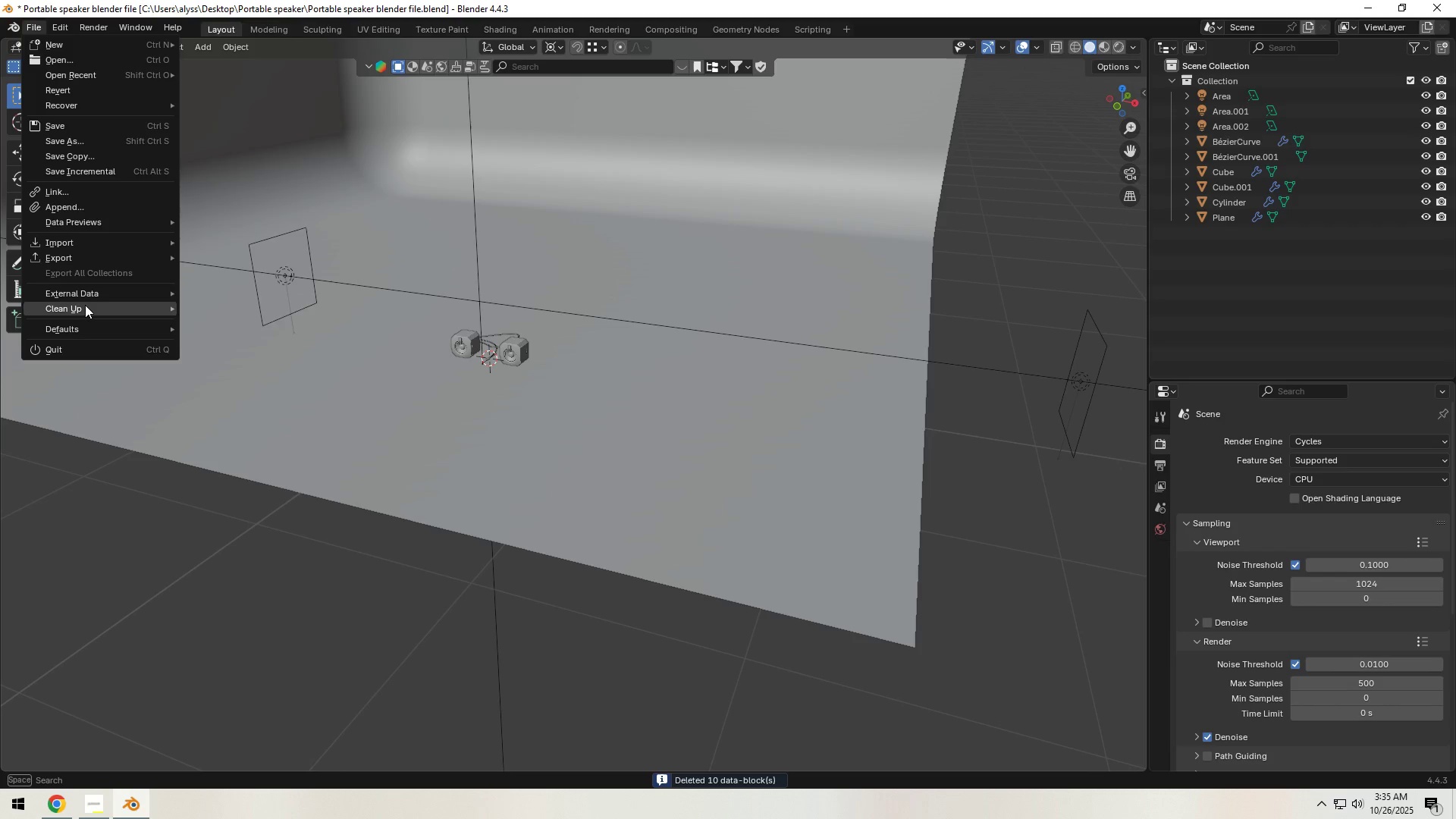 
left_click([86, 306])
 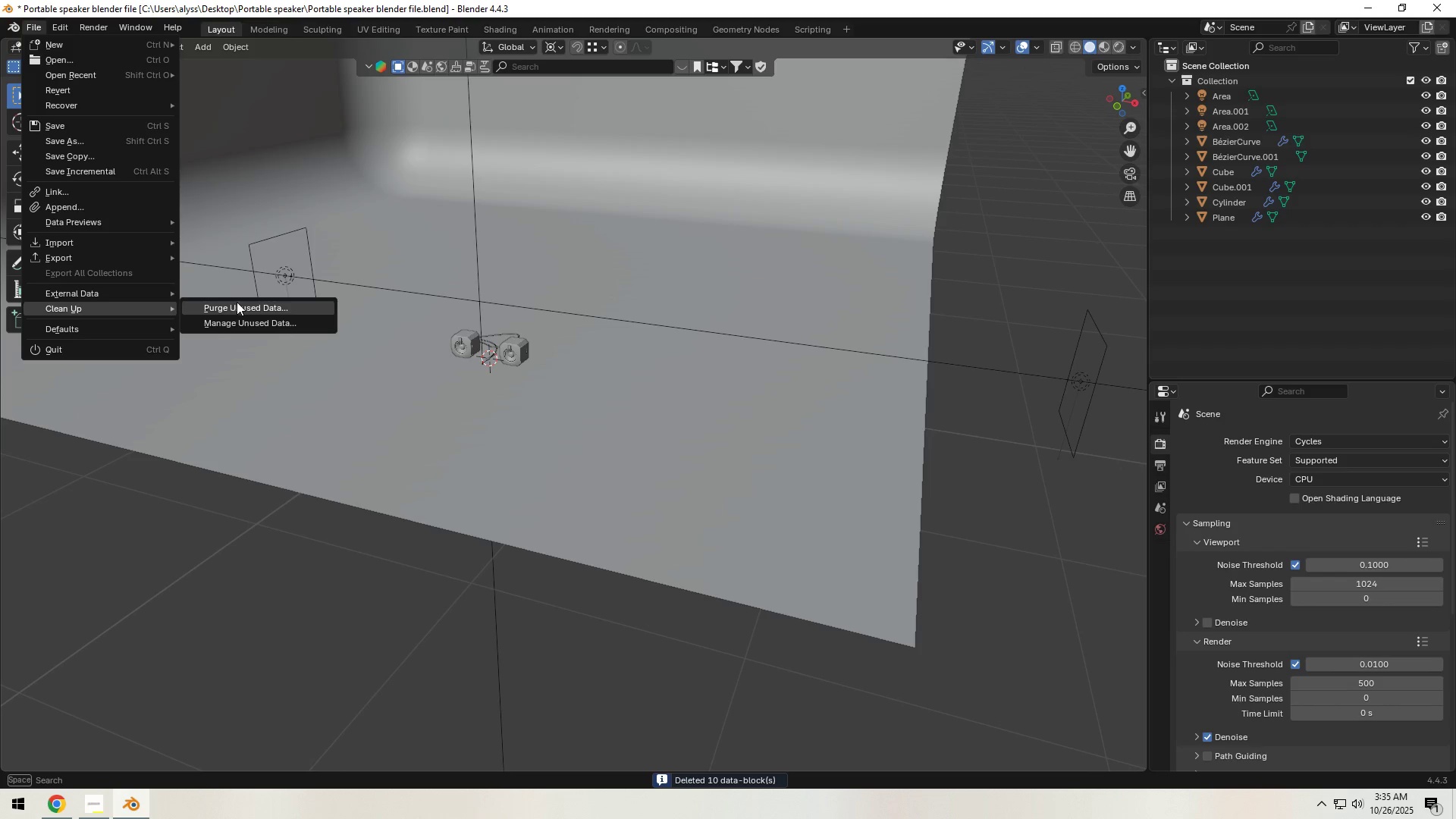 
left_click([238, 302])
 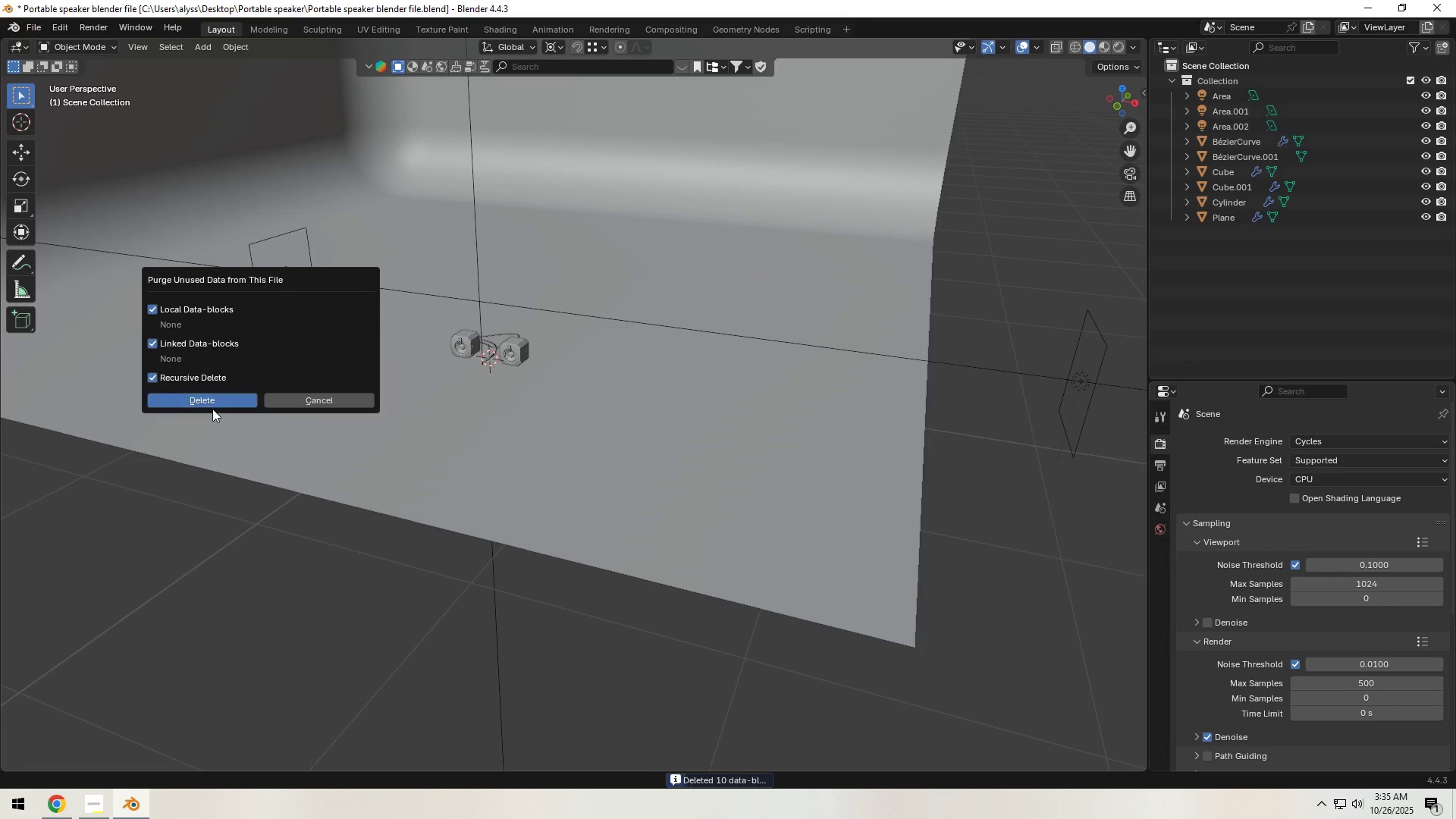 
left_click([212, 408])
 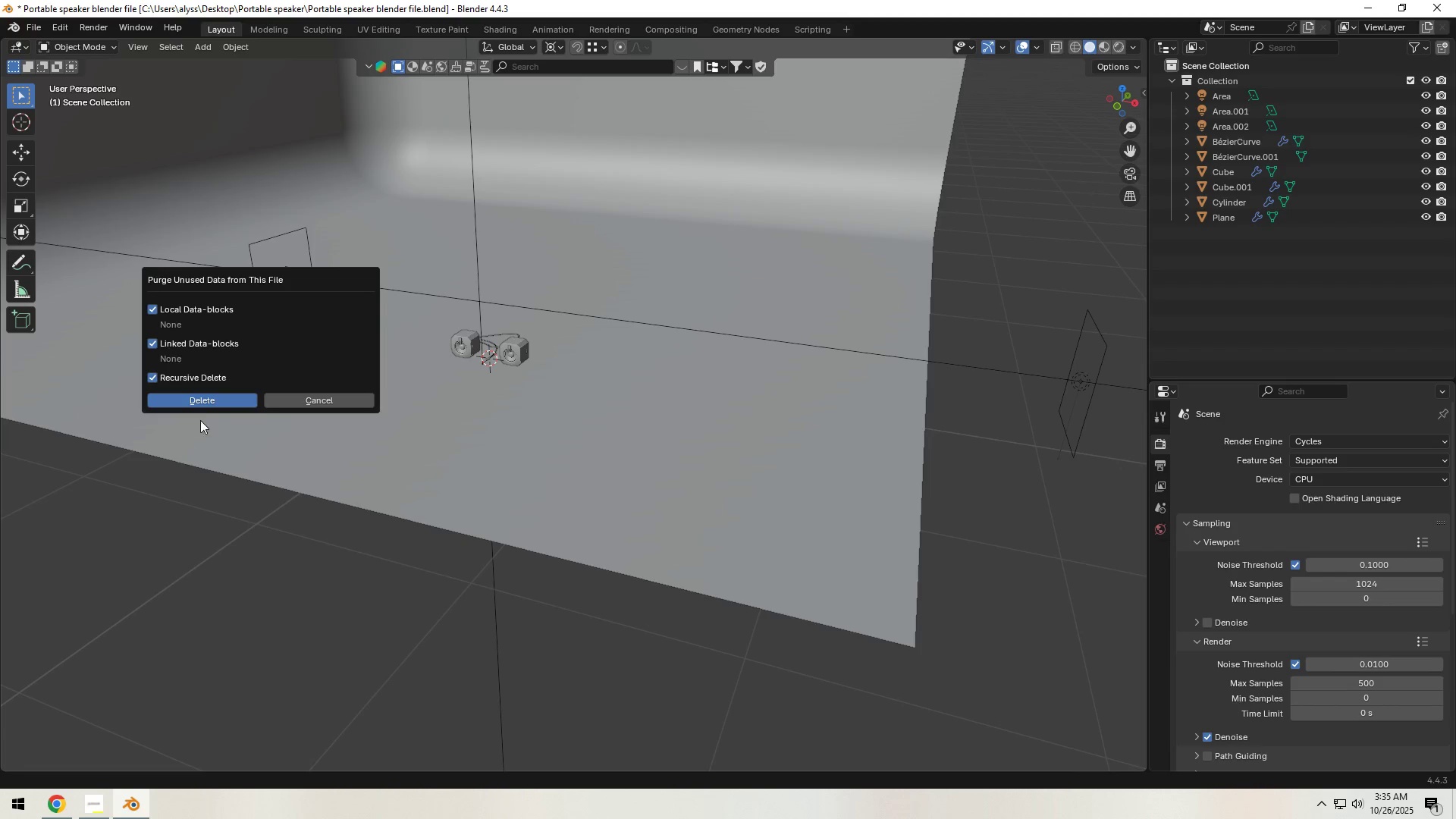 
left_click([212, 402])
 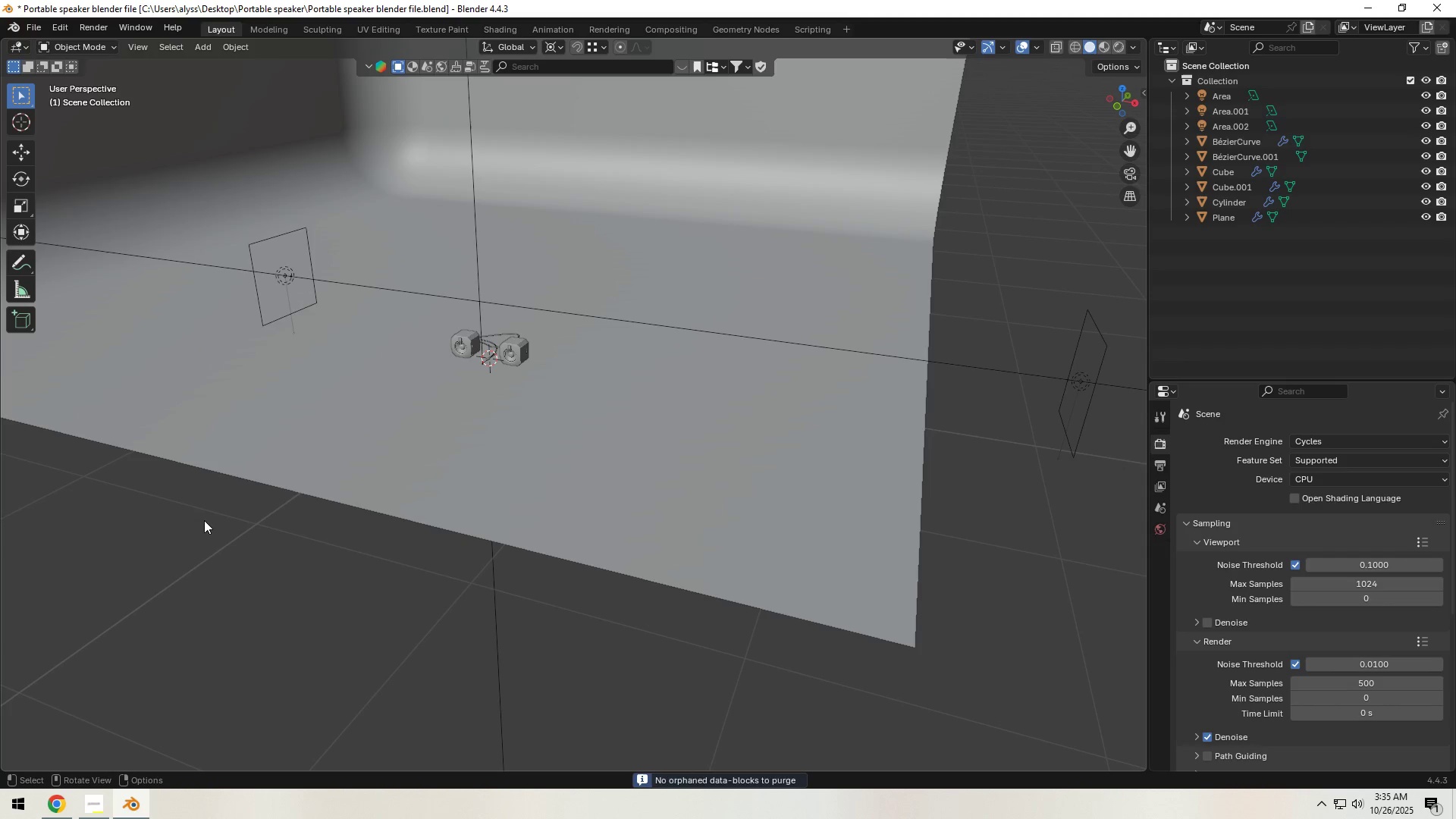 
left_click([204, 520])
 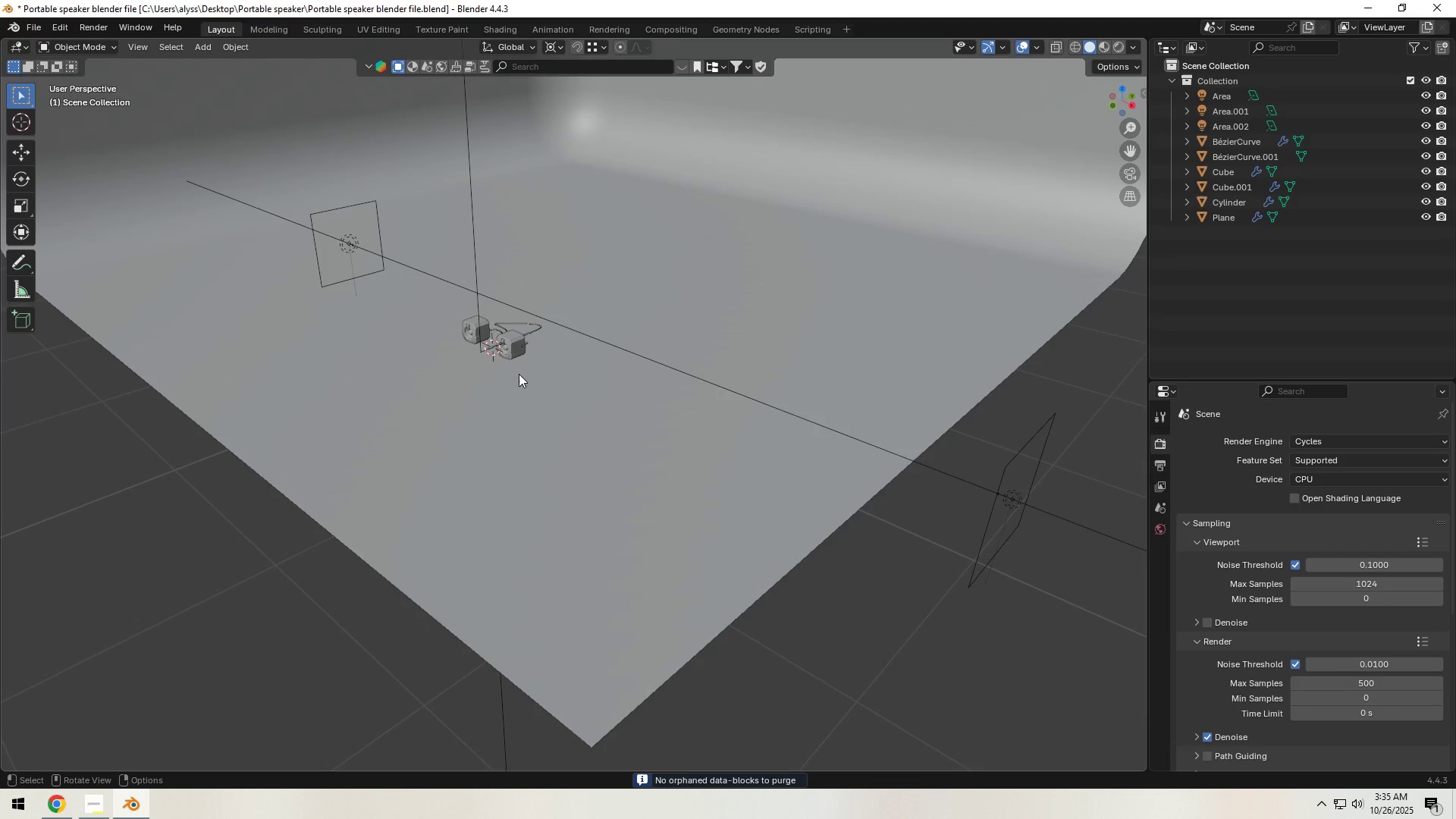 
scroll: coordinate [519, 374], scroll_direction: up, amount: 4.0
 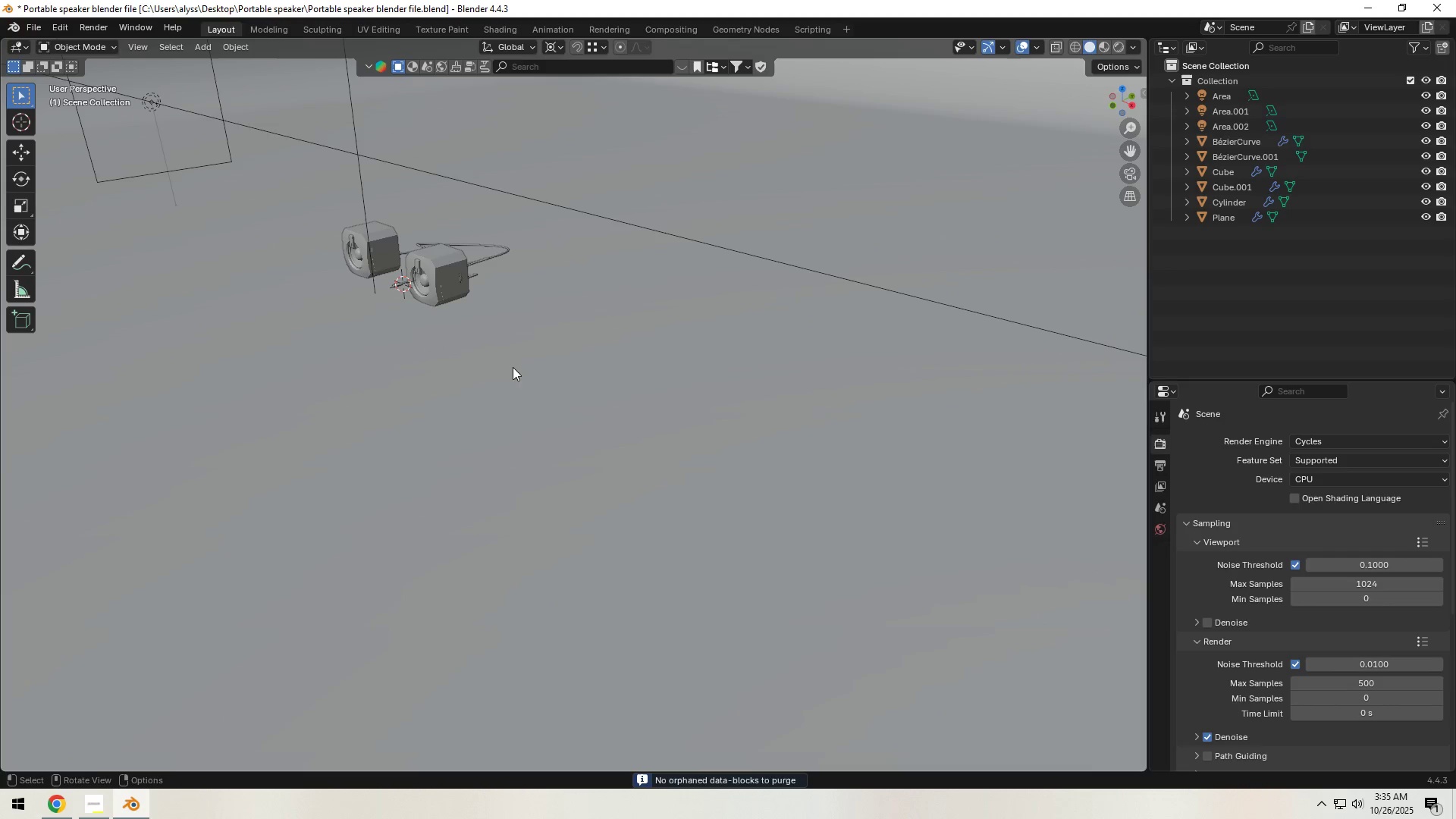 
hold_key(key=ShiftLeft, duration=0.7)
 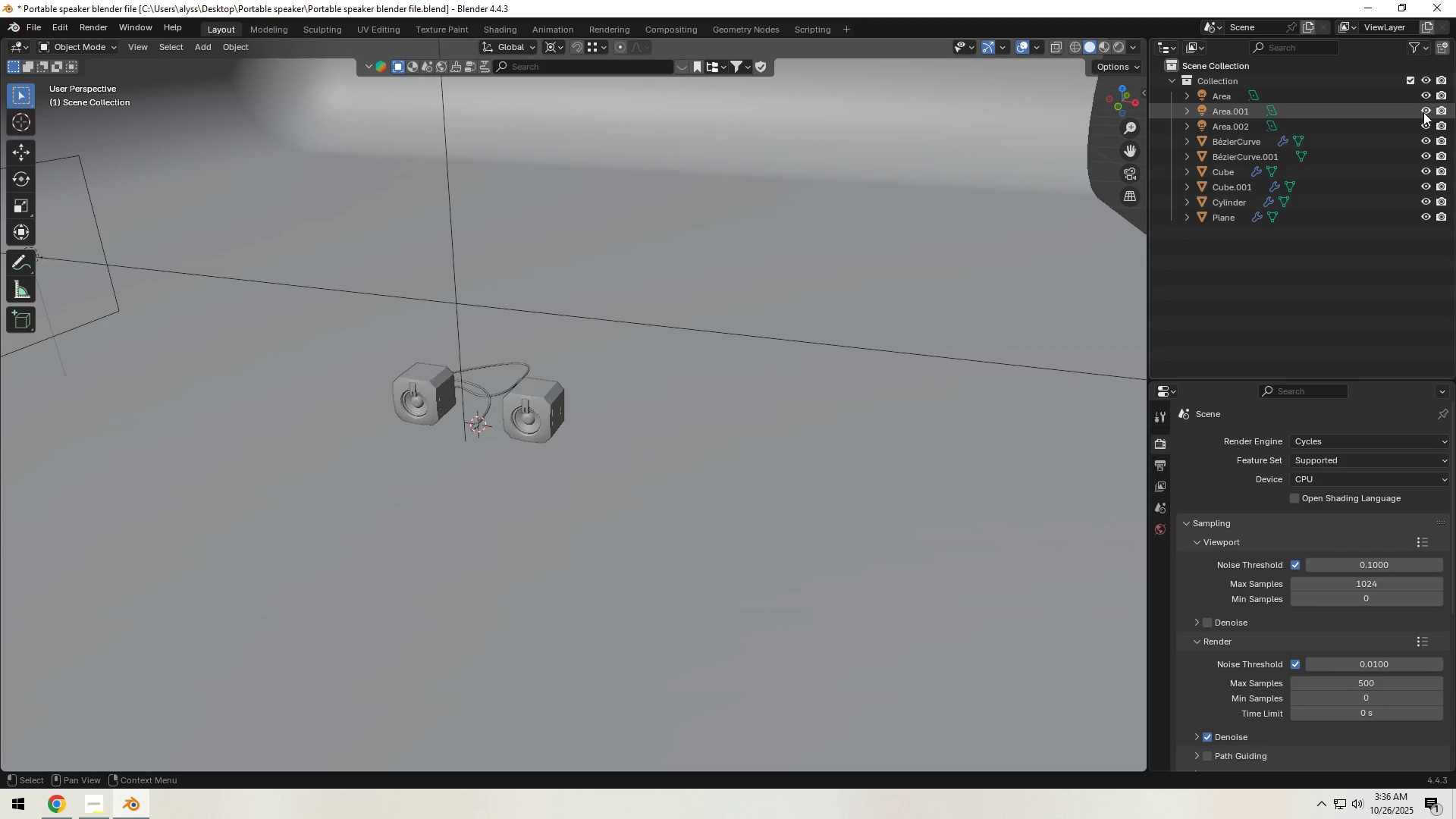 
wait(7.47)
 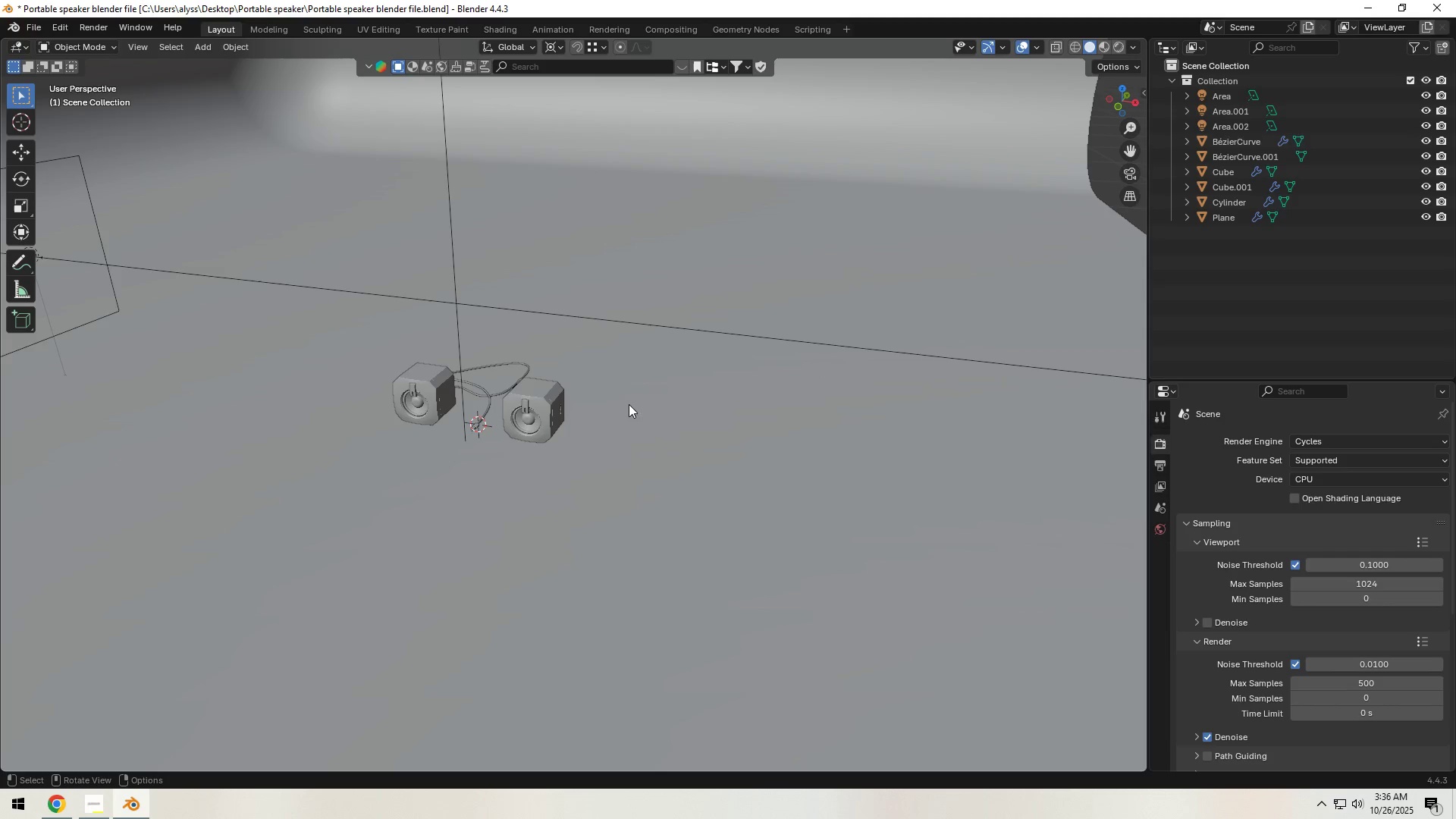 
left_click([1425, 141])
 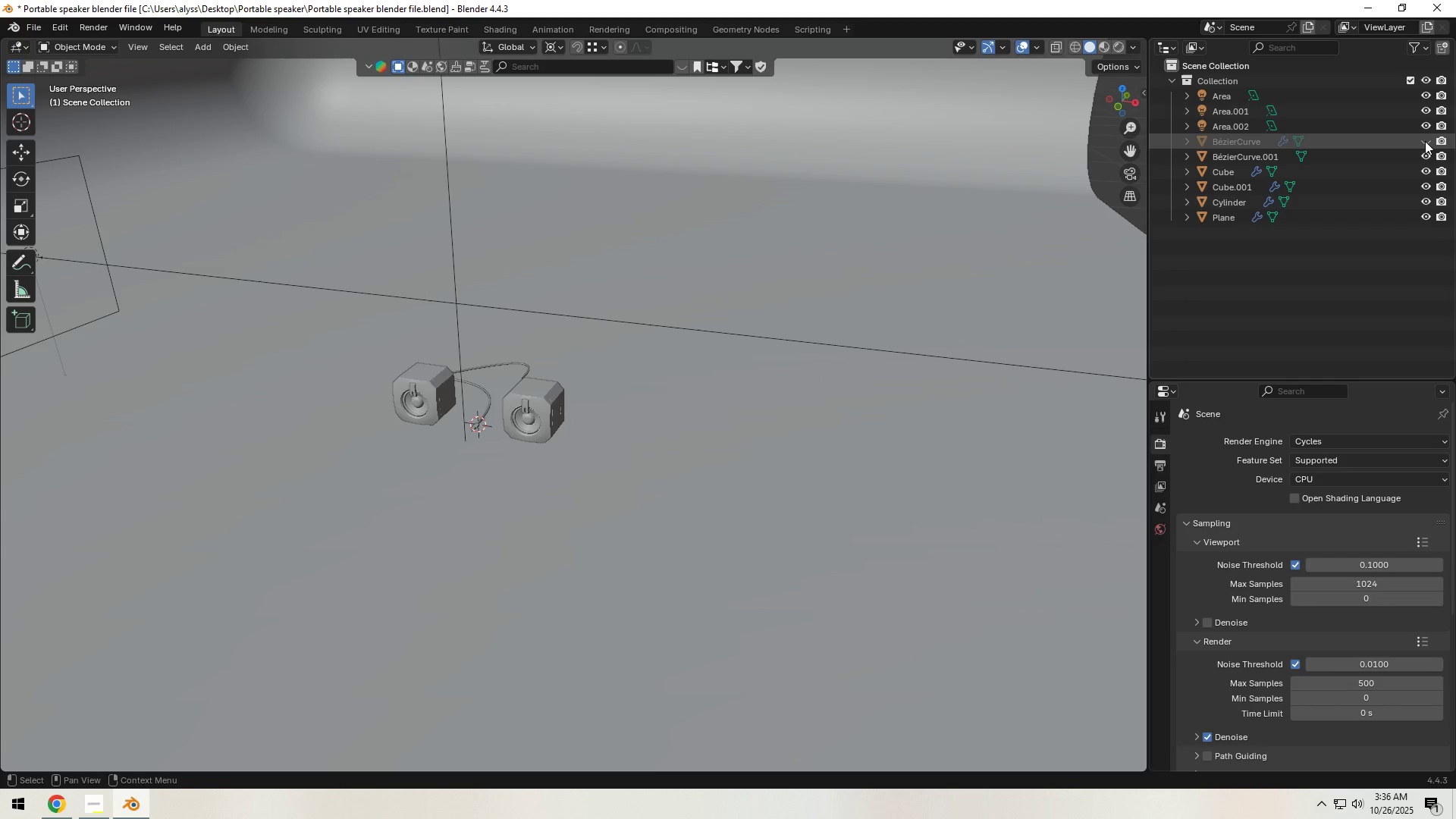 
left_click([1425, 141])
 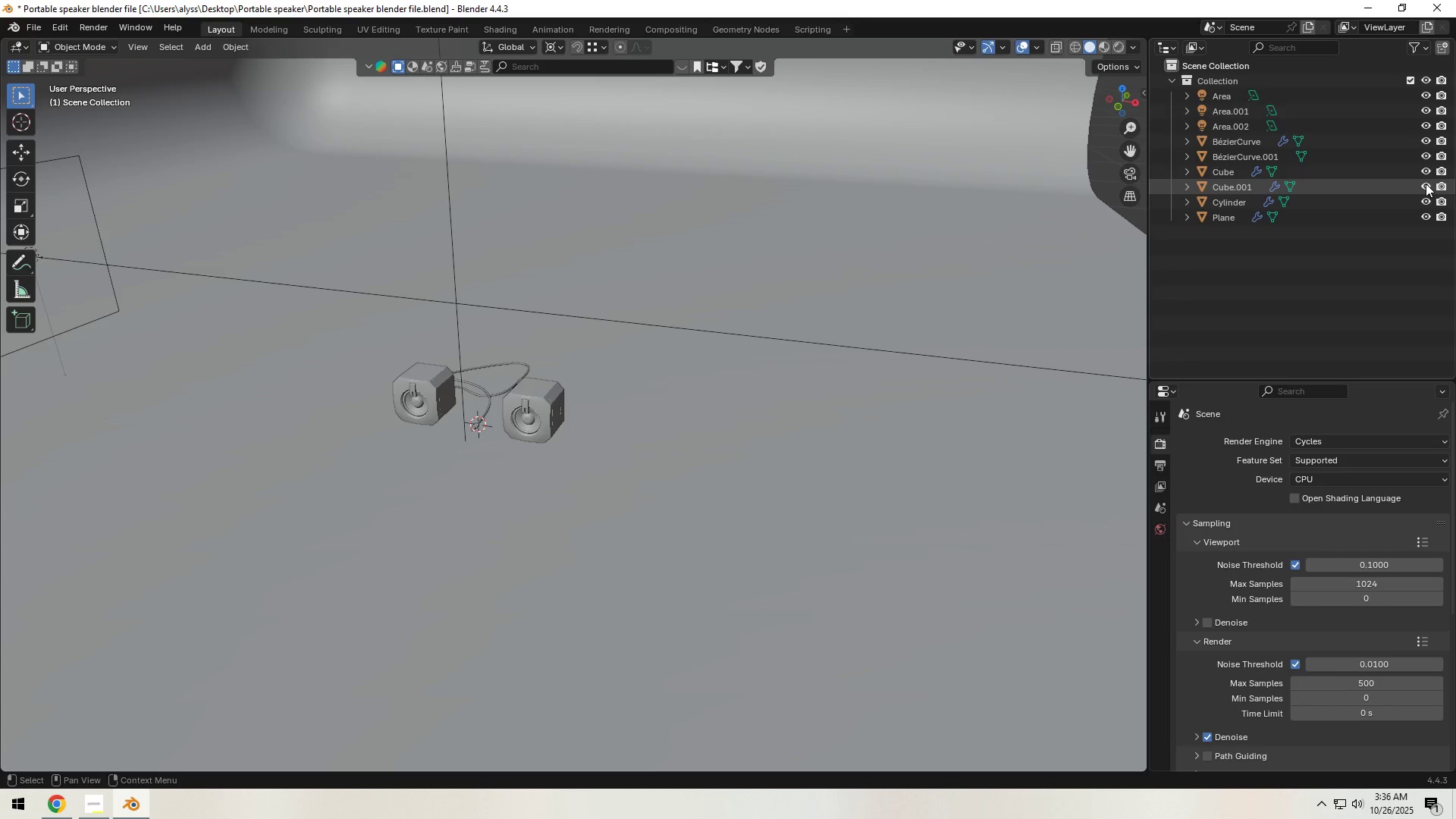 
hold_key(key=ShiftLeft, duration=0.34)
 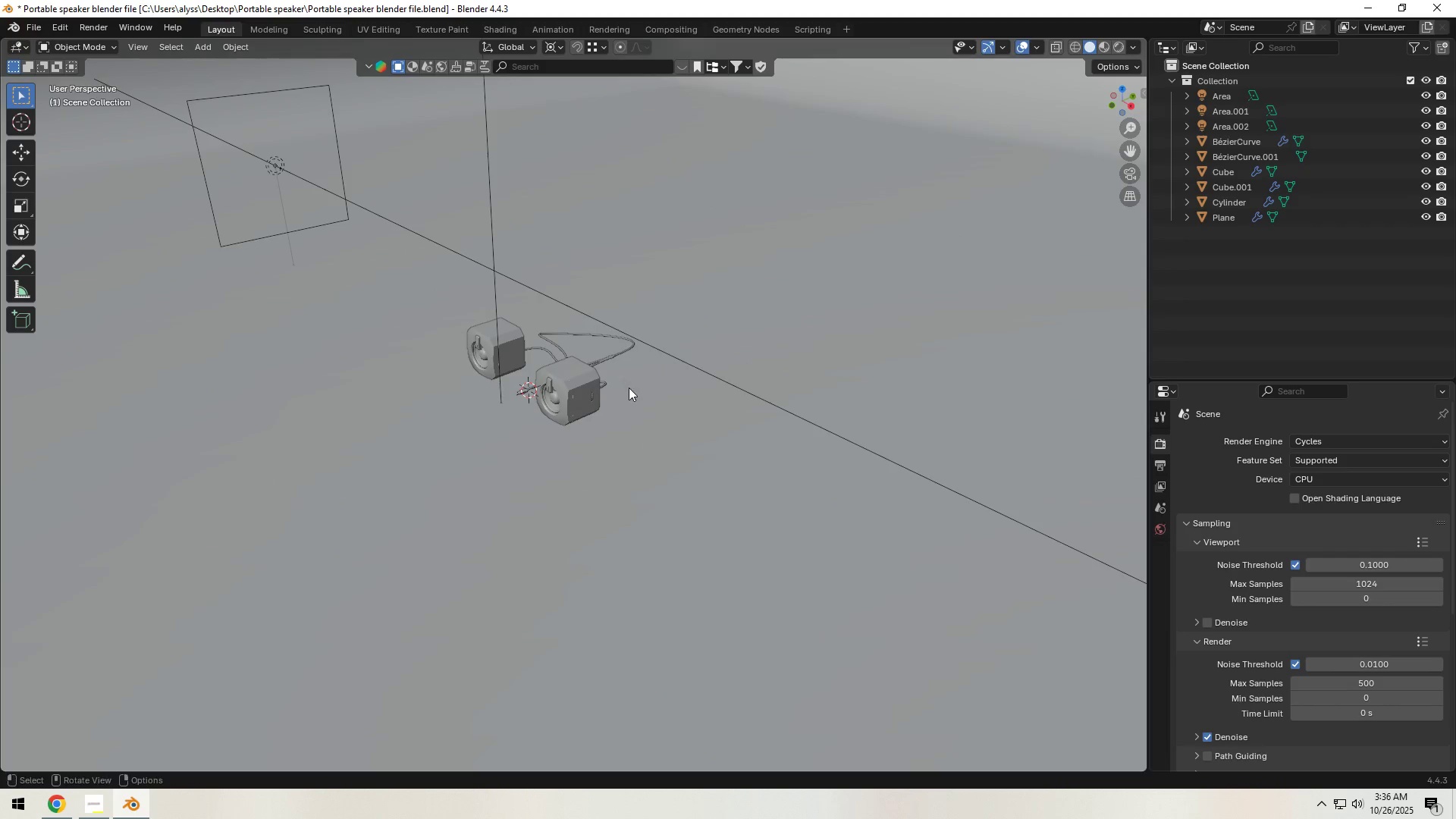 
scroll: coordinate [620, 399], scroll_direction: up, amount: 5.0
 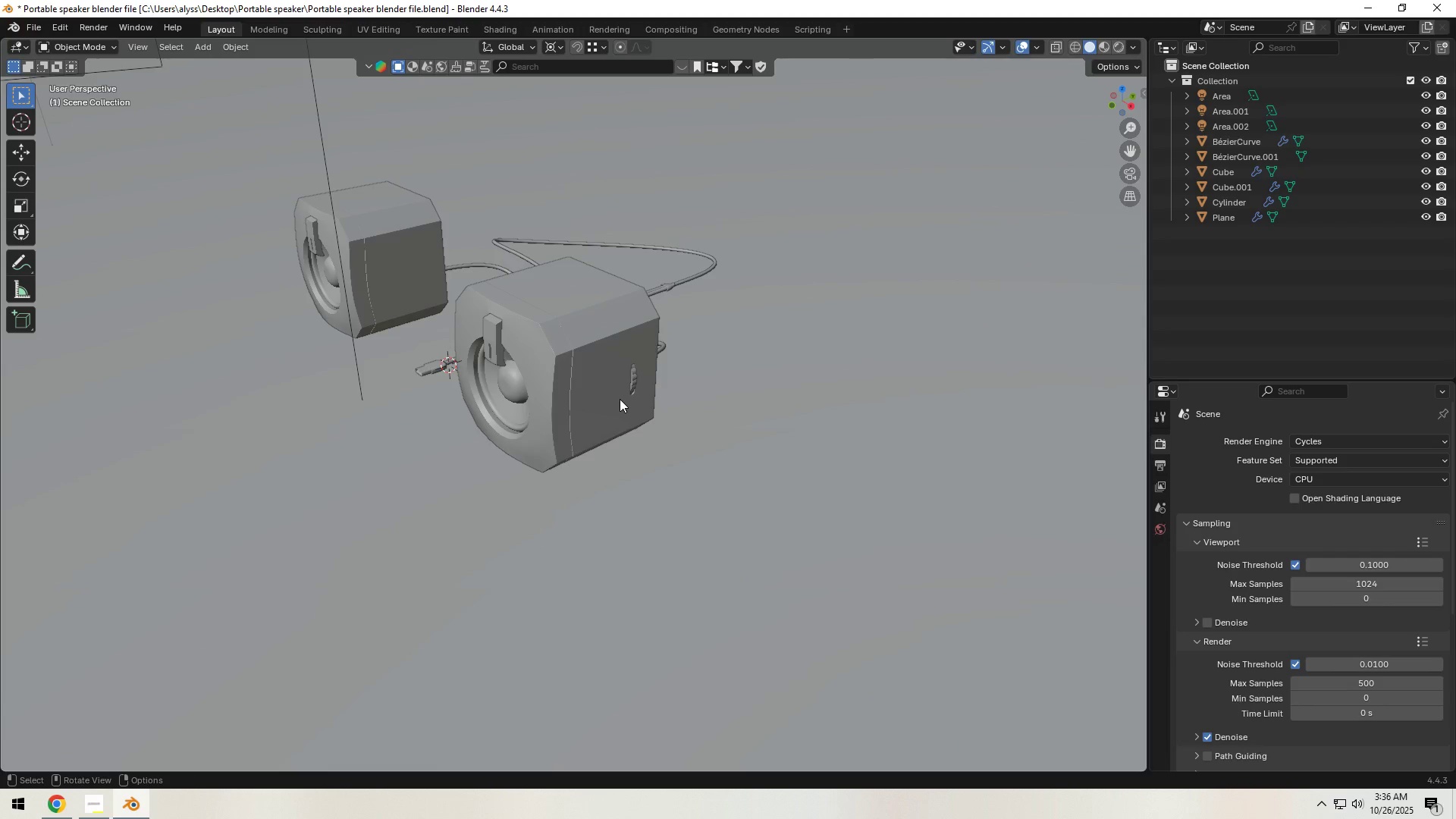 
left_click([620, 399])
 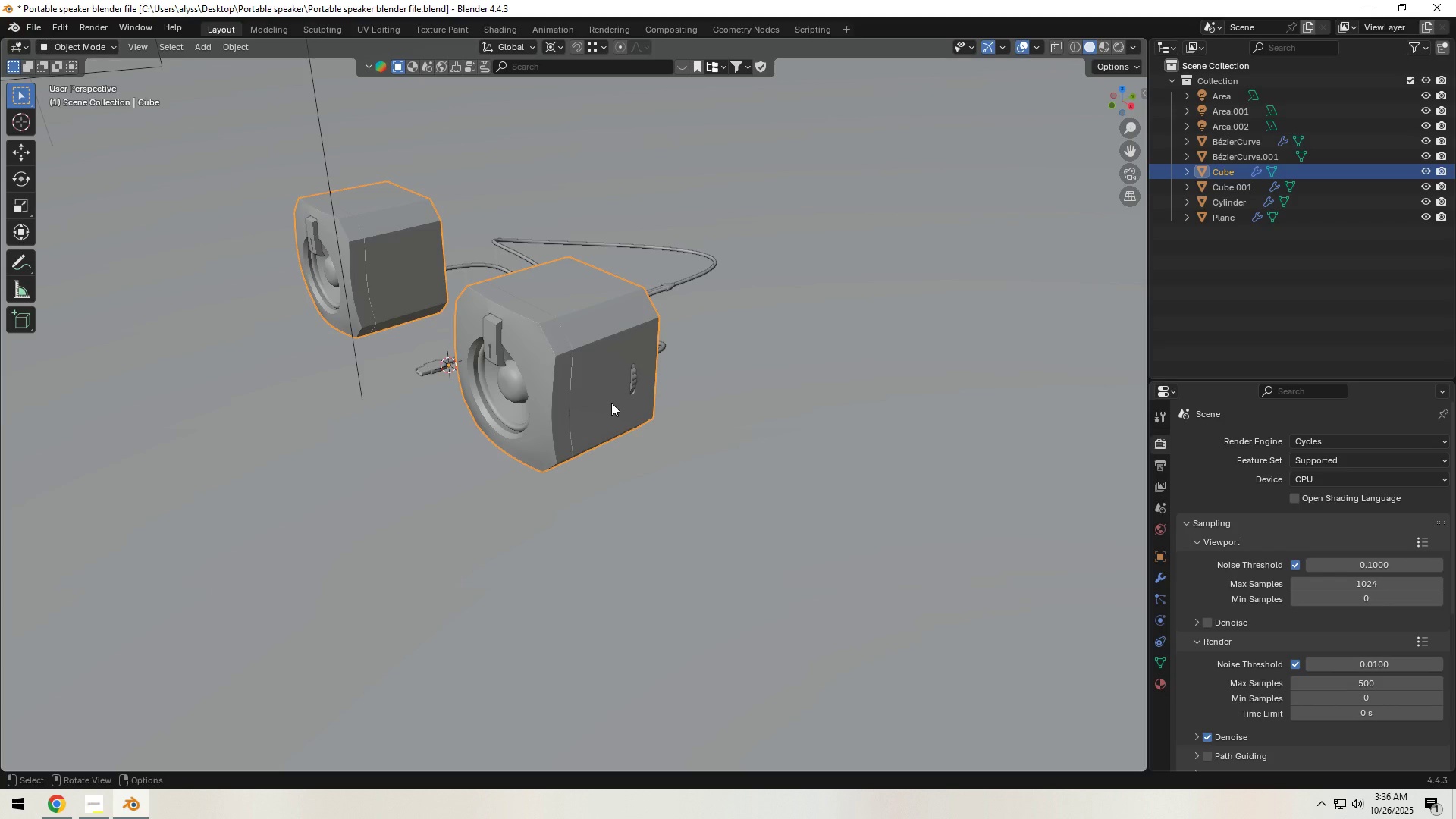 
wait(9.79)
 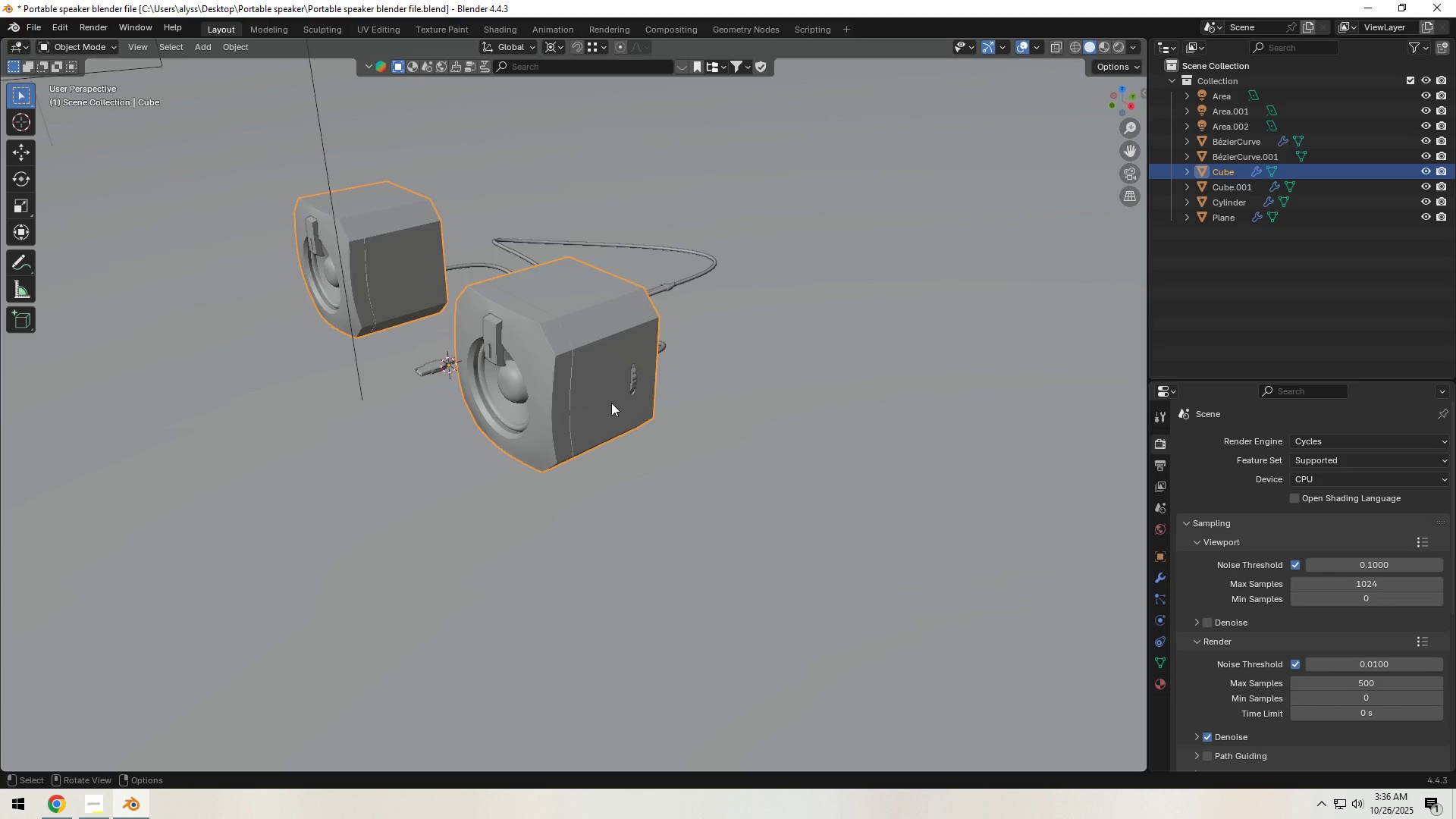 
hold_key(key=ShiftLeft, duration=0.46)
 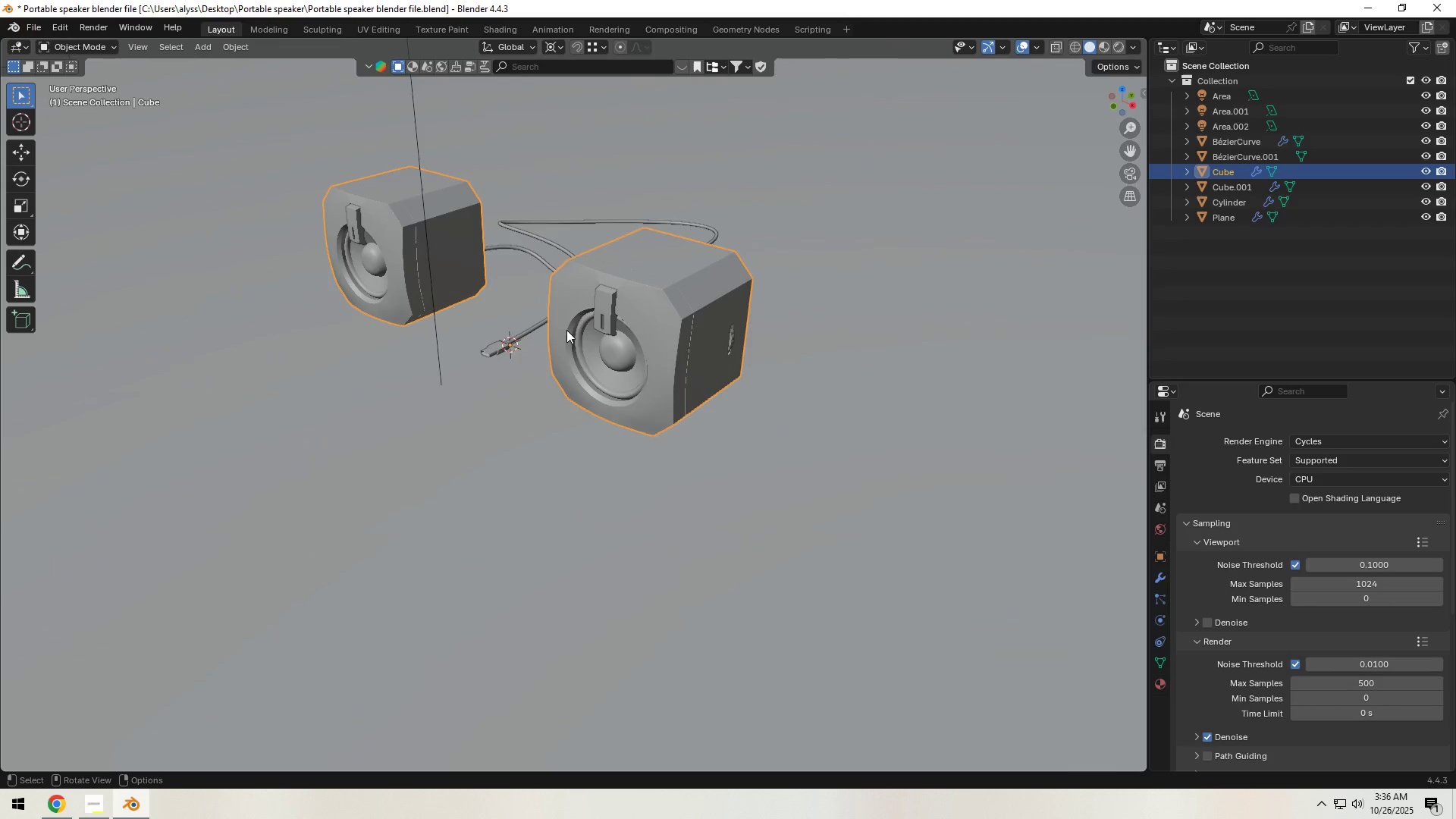 
scroll: coordinate [566, 331], scroll_direction: up, amount: 3.0
 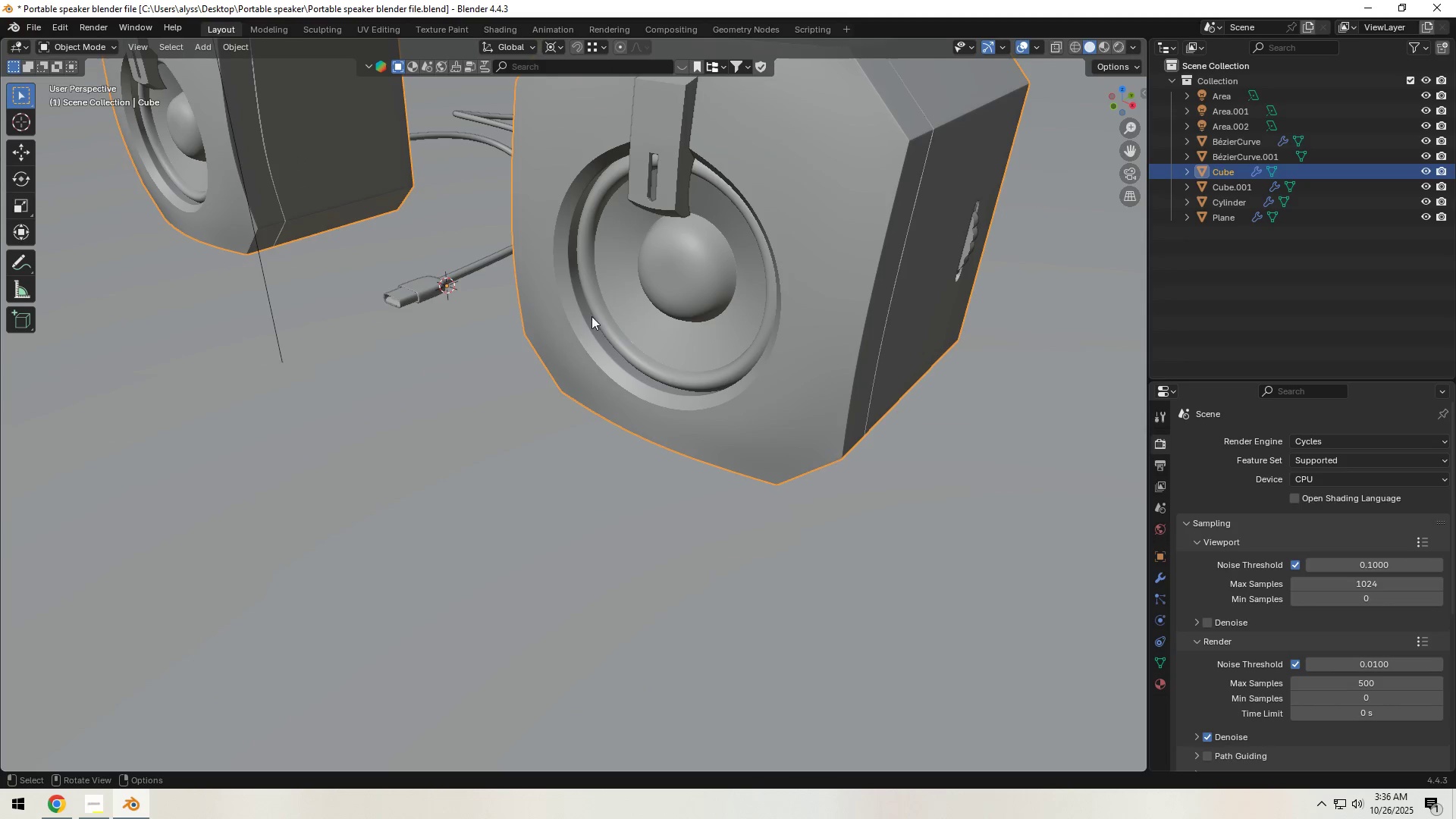 
hold_key(key=ShiftLeft, duration=0.51)
 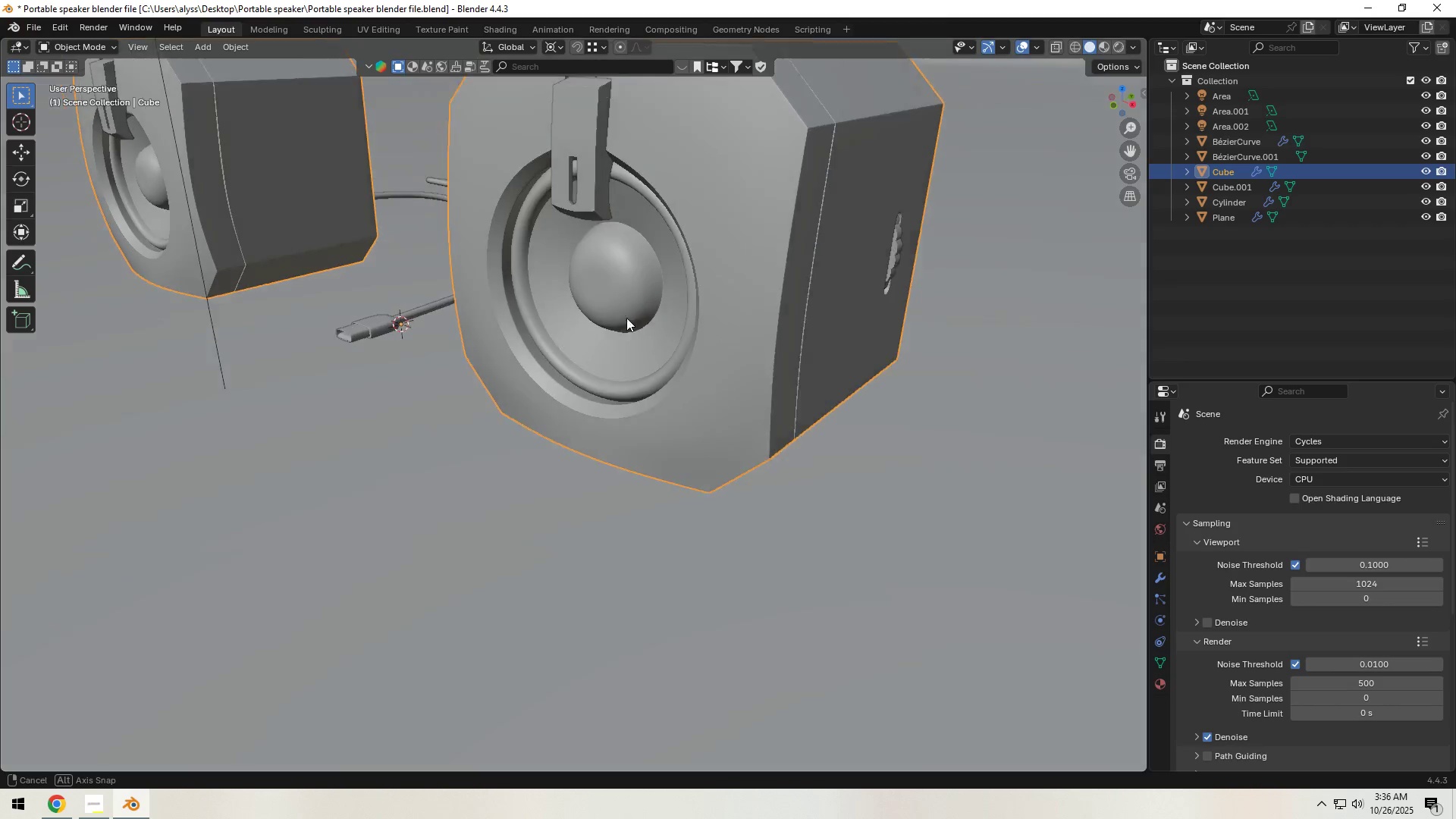 
hold_key(key=ShiftLeft, duration=0.71)
 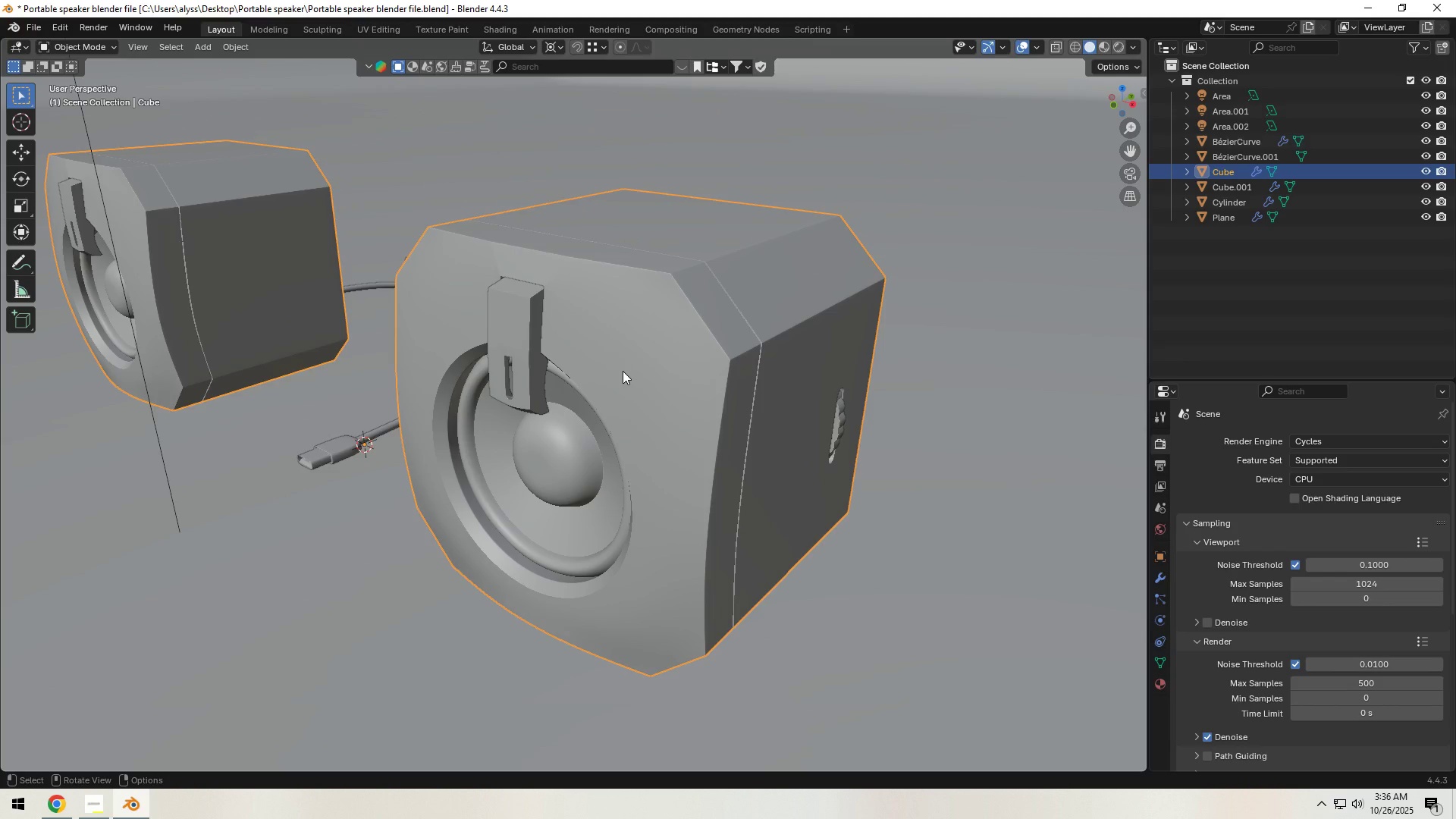 
key(Control+S)